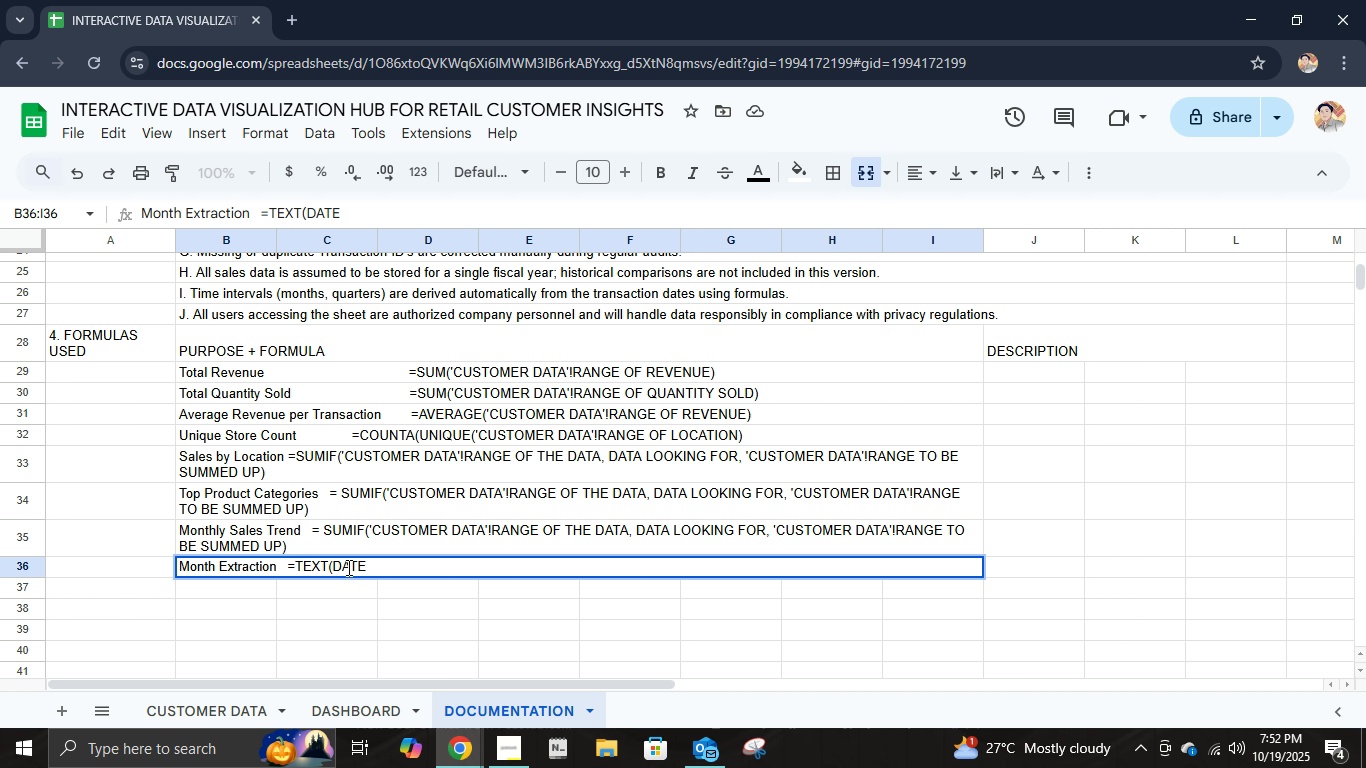 
key(Comma)
 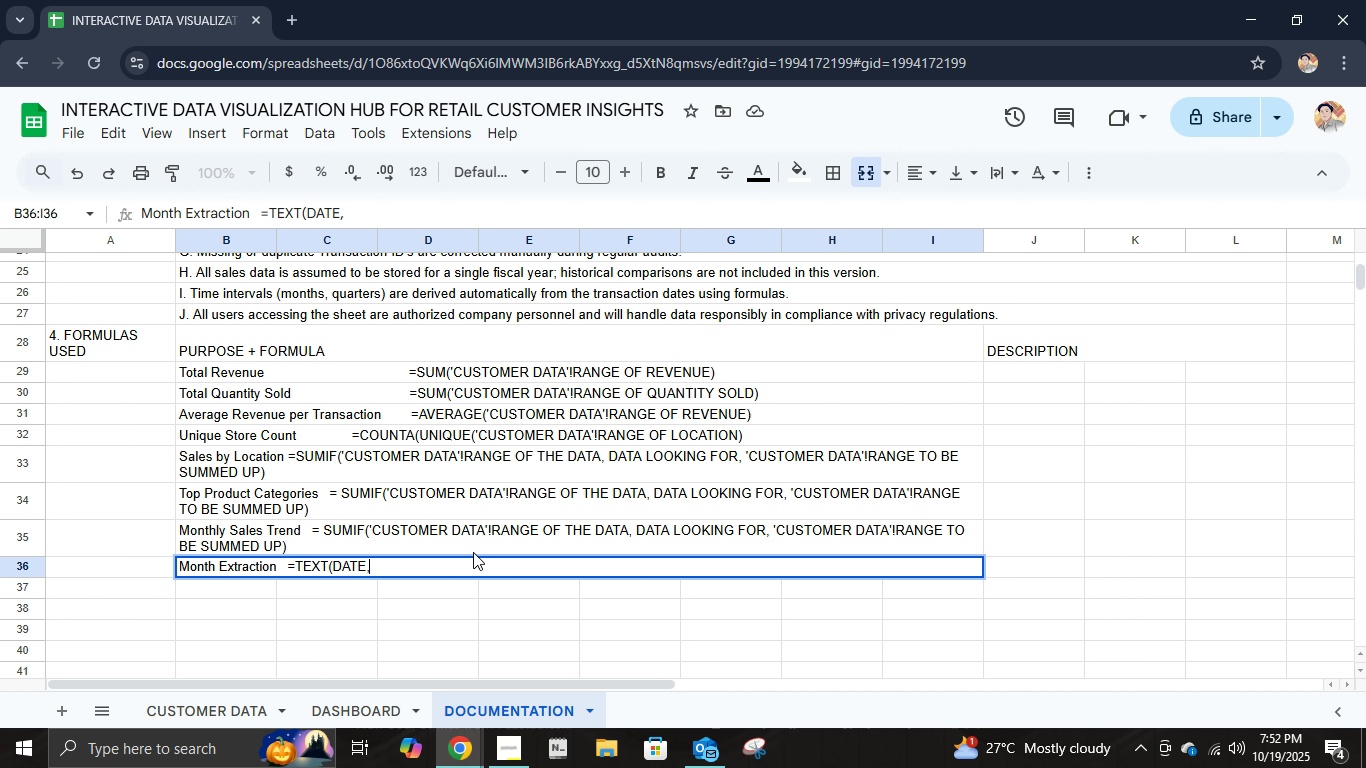 
type("MMMM"))
 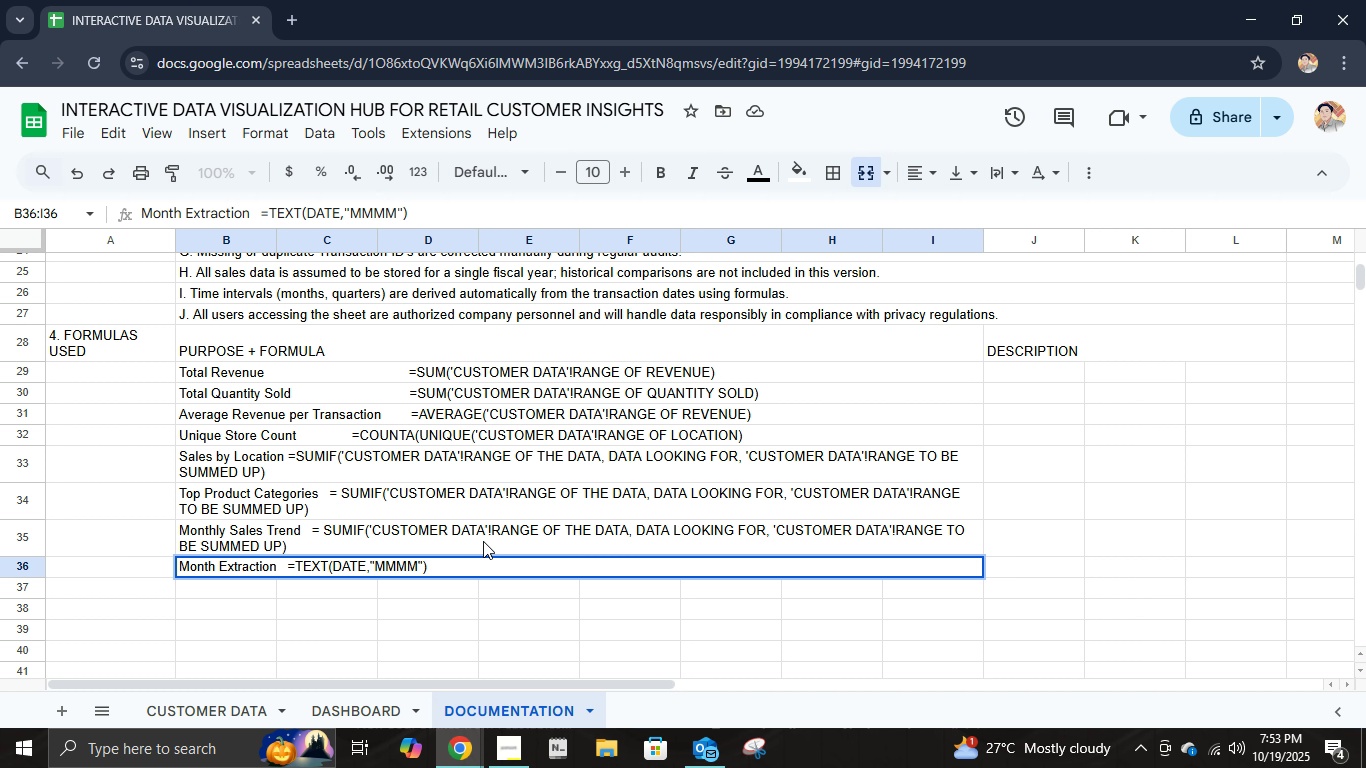 
key(Enter)
 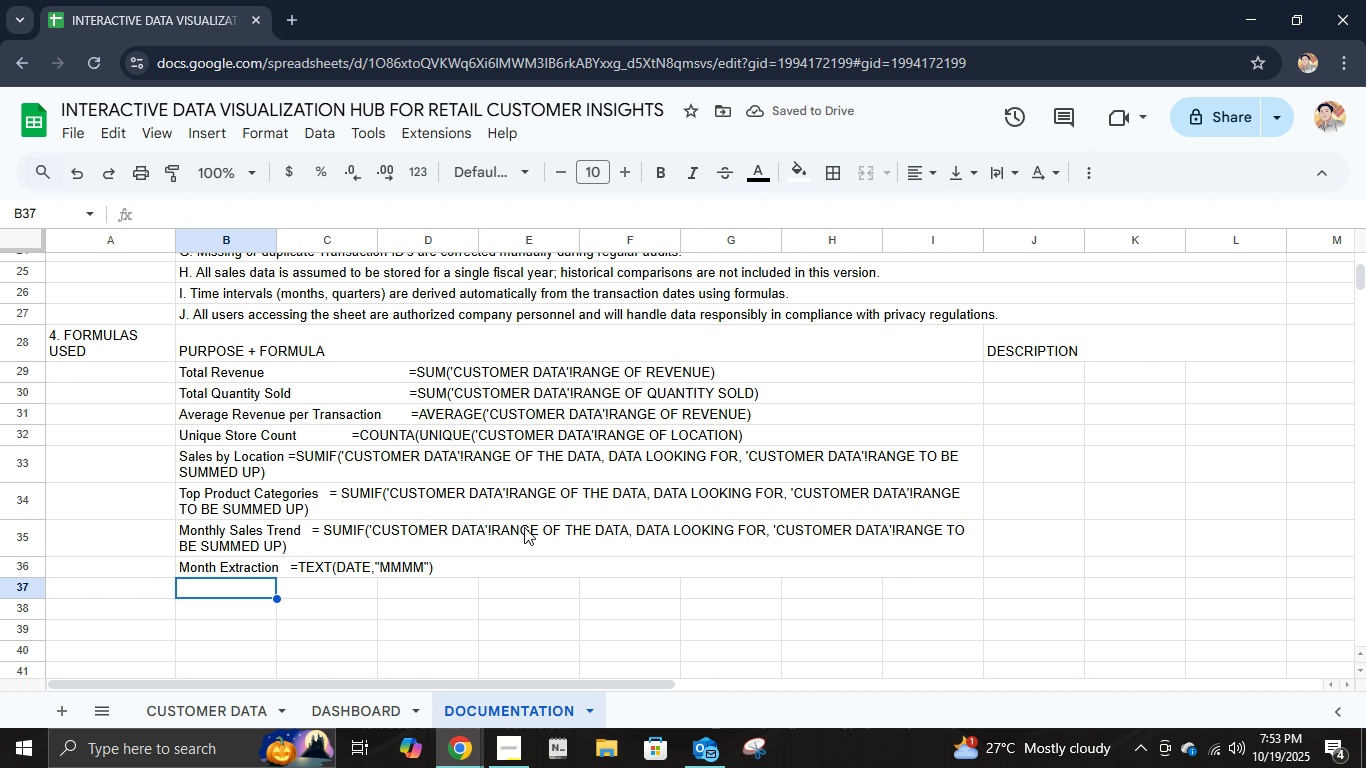 
wait(6.32)
 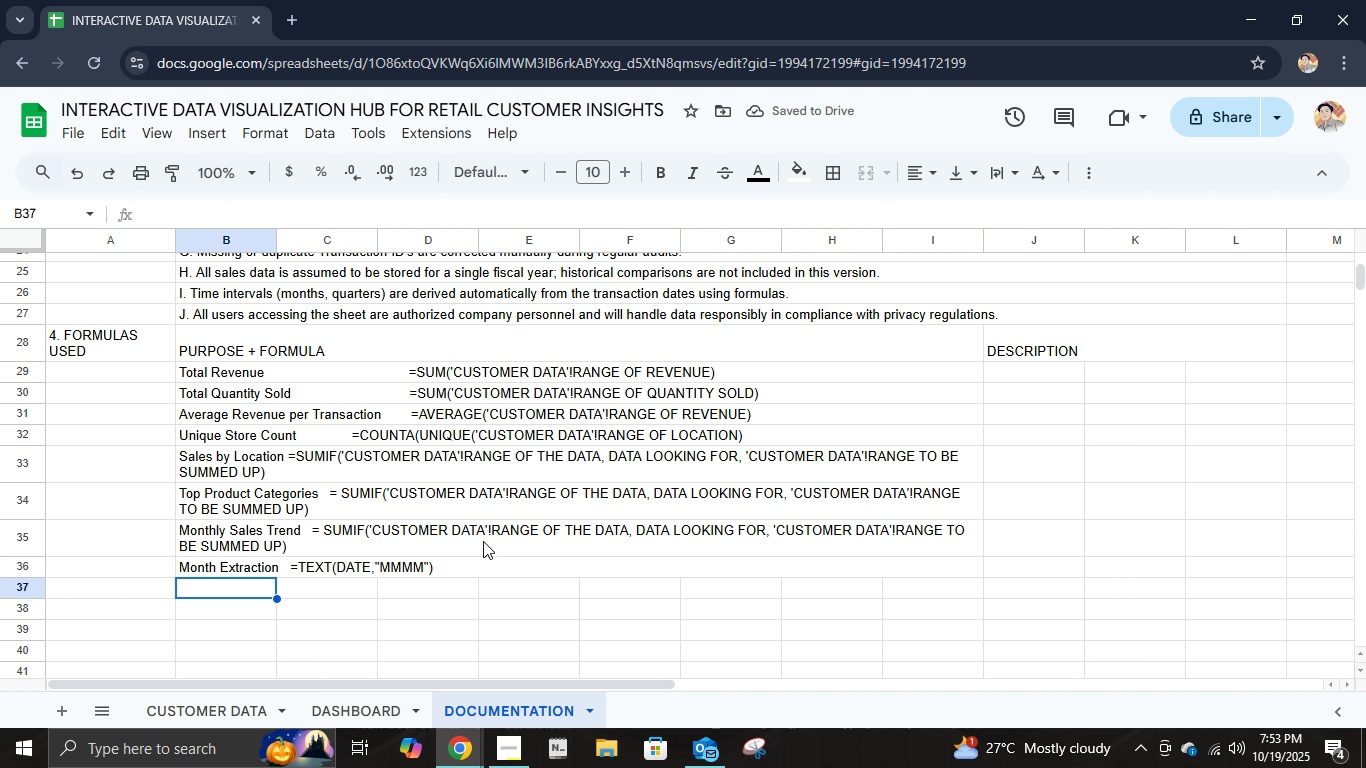 
left_click([1003, 383])
 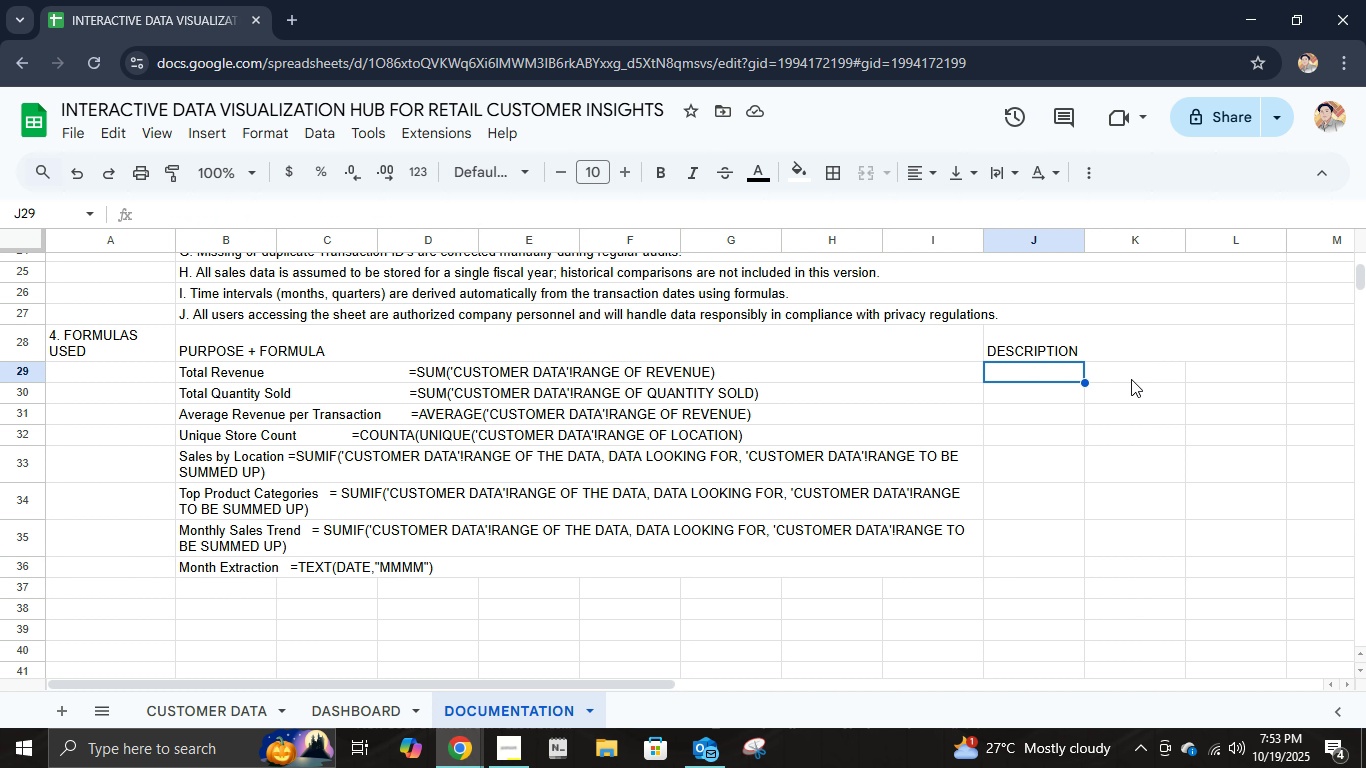 
hold_key(key=ShiftLeft, duration=0.78)
left_click([1195, 376])
 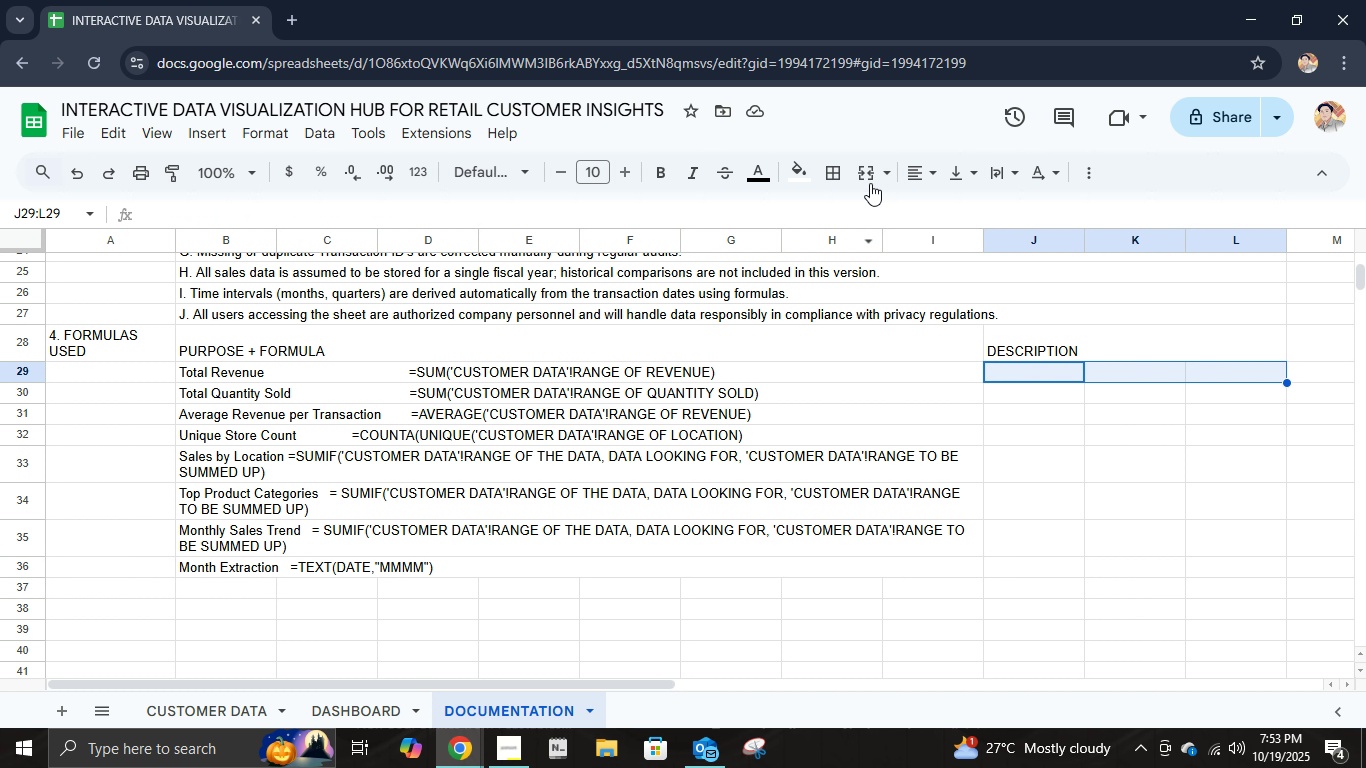 
left_click([870, 174])
 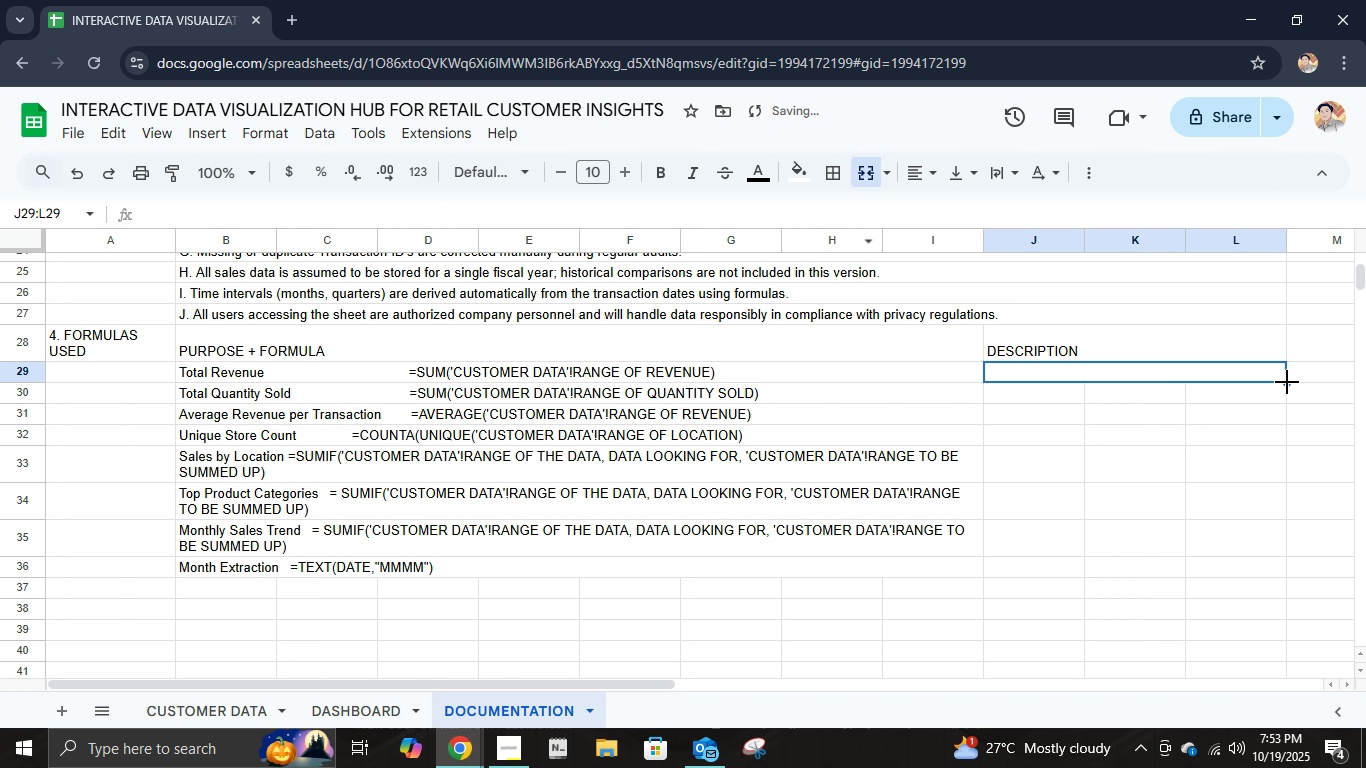 
left_click_drag(start_coordinate=[1287, 382], to_coordinate=[1254, 566])
 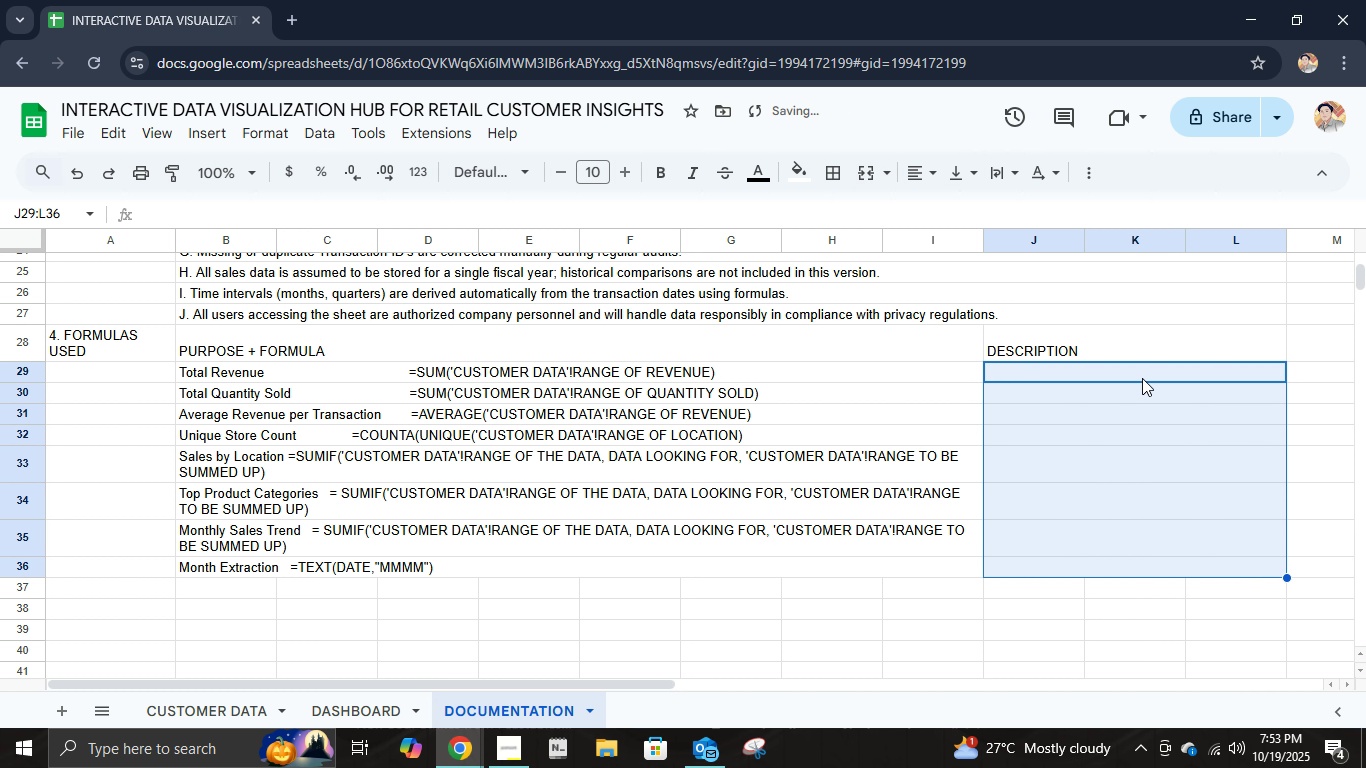 
left_click([1142, 376])
 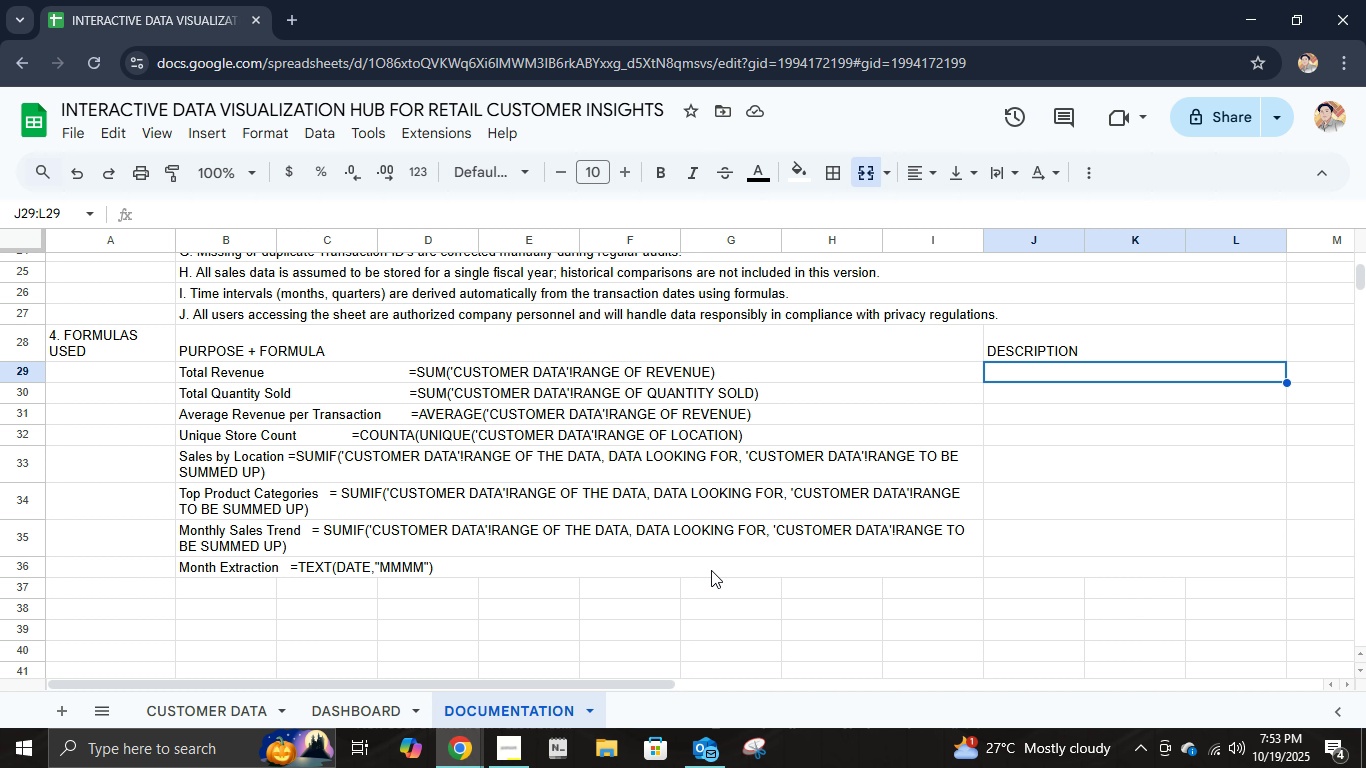 
wait(40.44)
 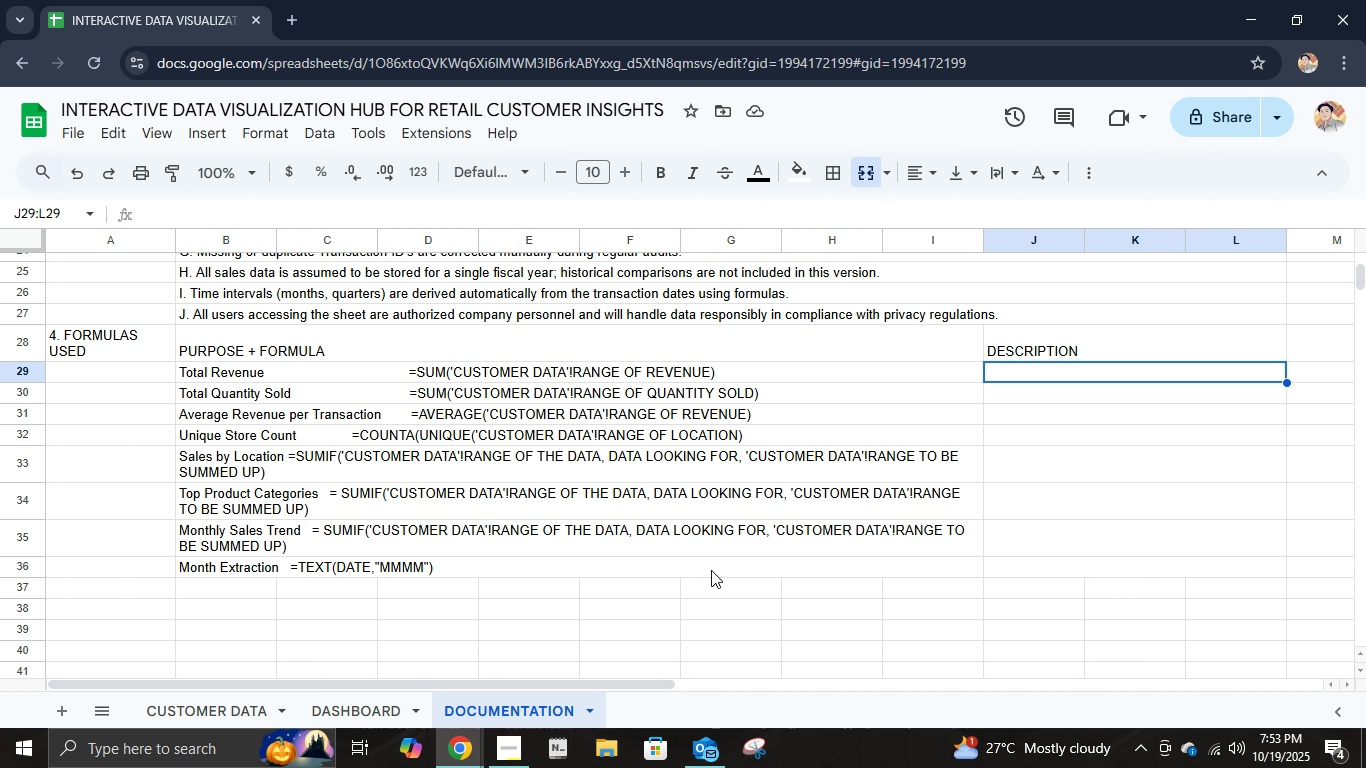 
type(c)
key(Backspace)
type(Calculates total revenue from all transat)
key(Backspace)
type(ctoi)
key(Backspace)
key(Backspace)
type(ions)
 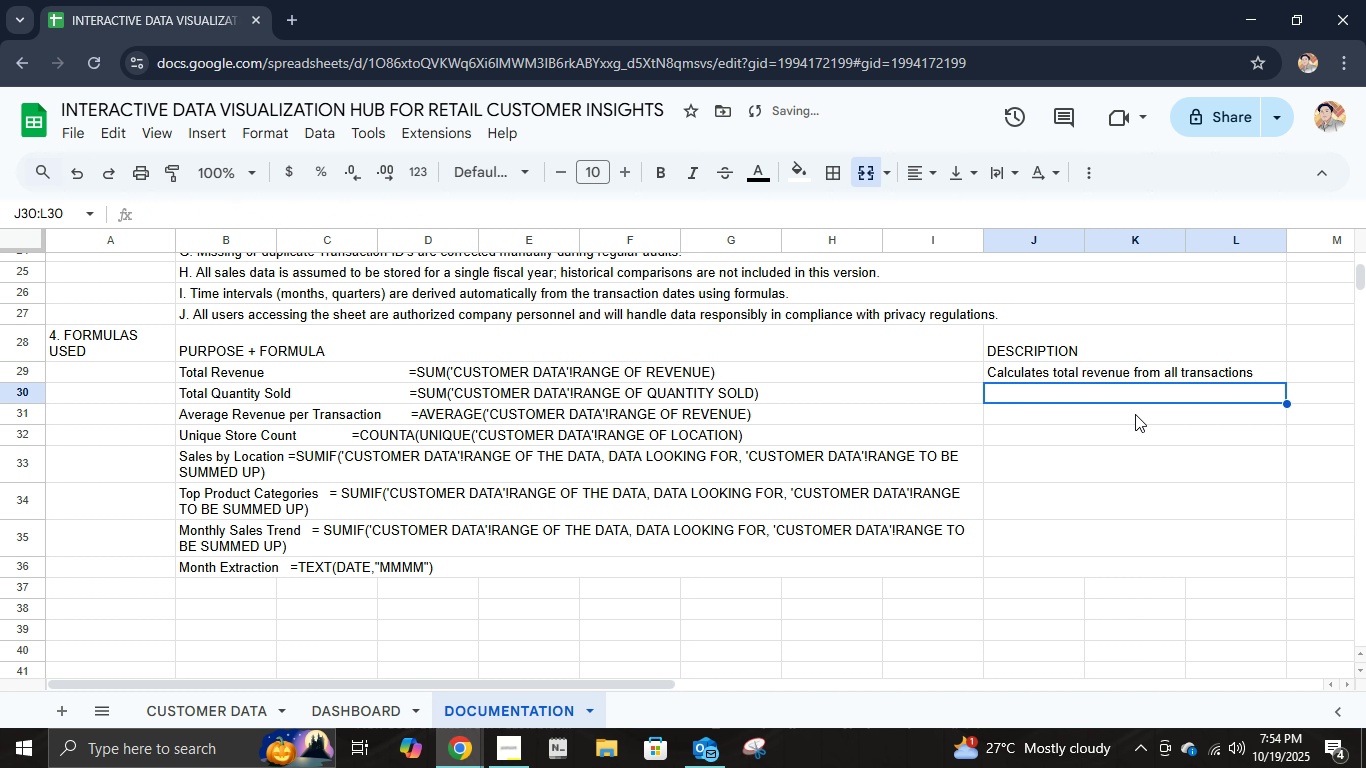 
 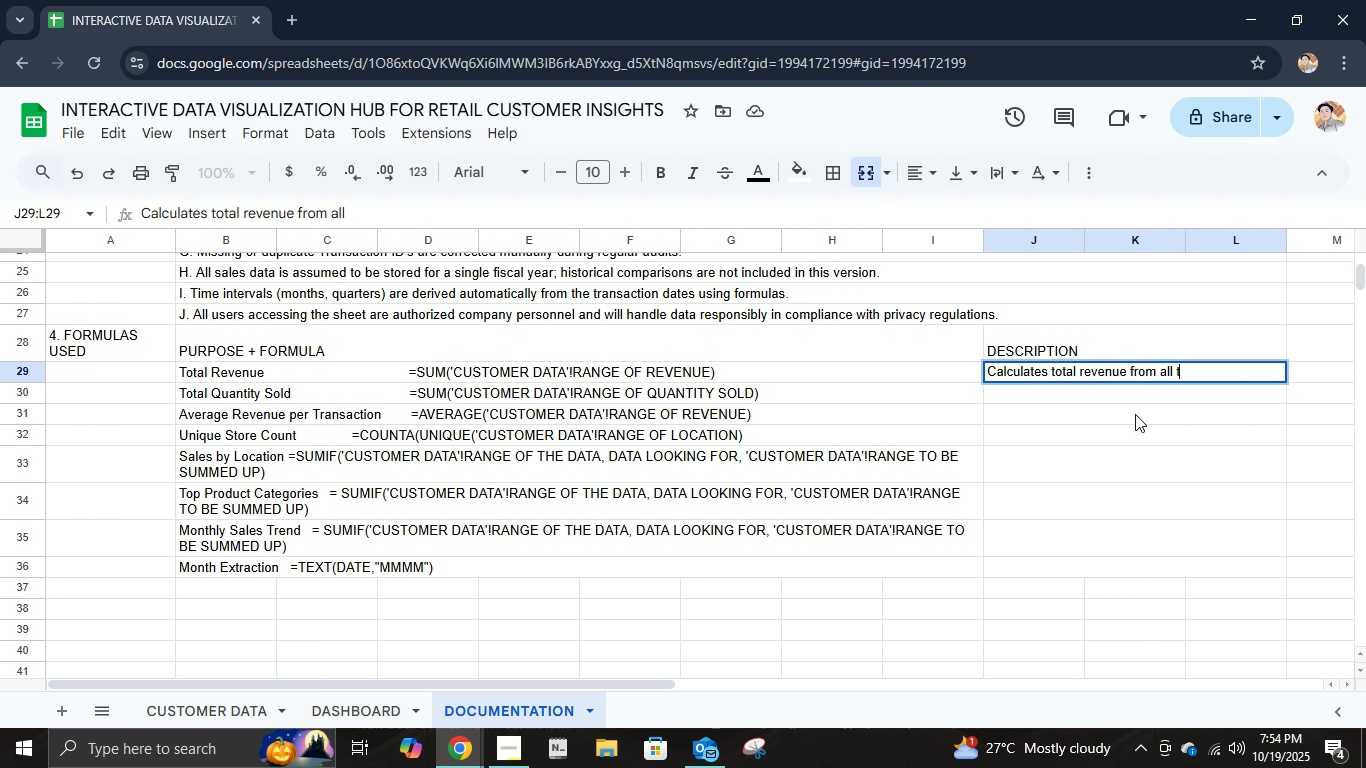 
key(Enter)
 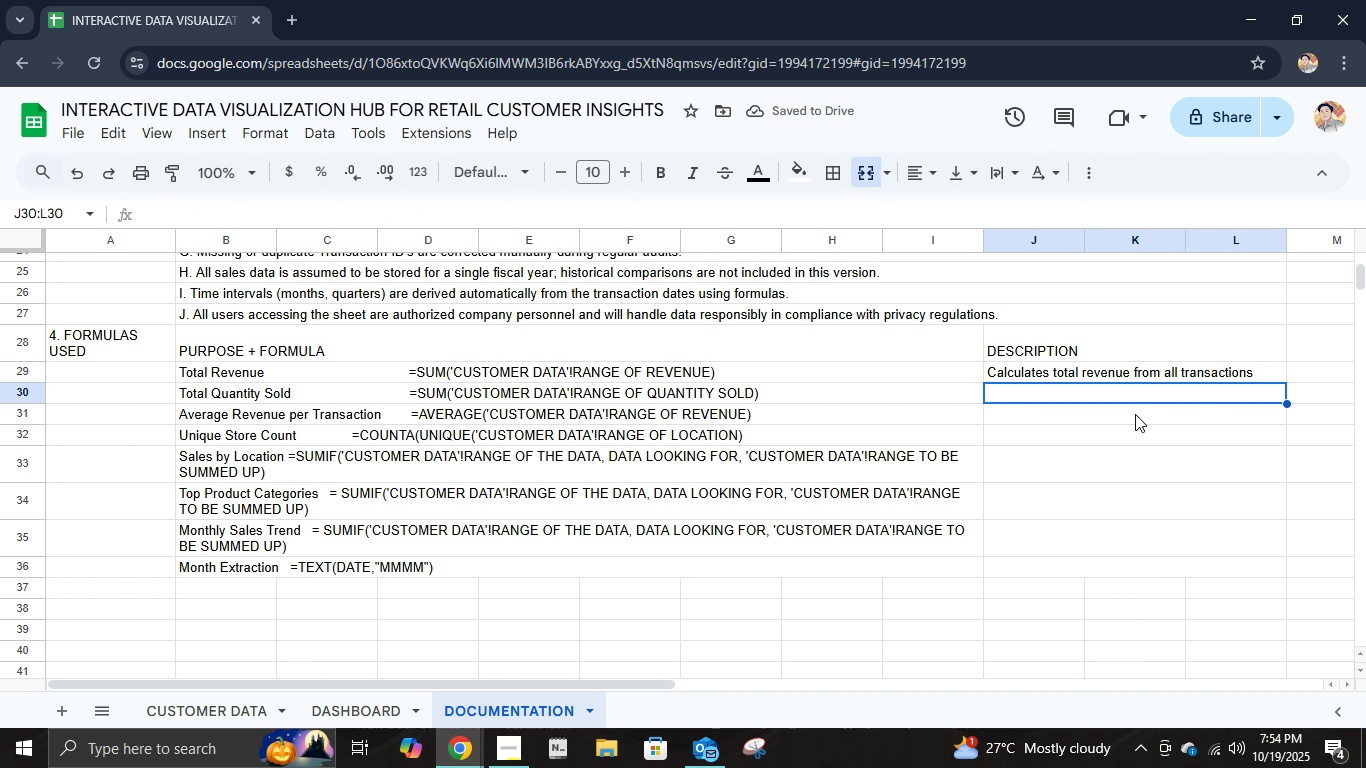 
type(Adds up all items sold accross)
 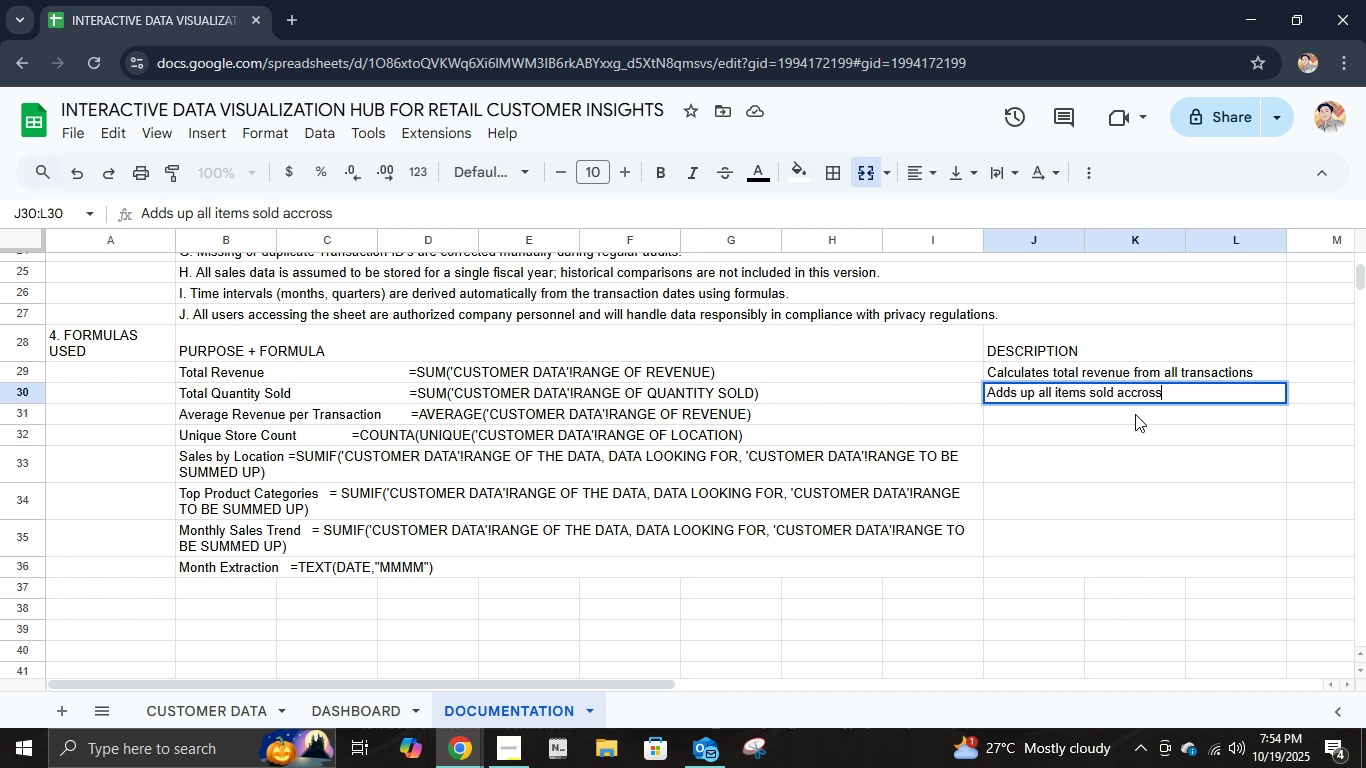 
wait(5.68)
 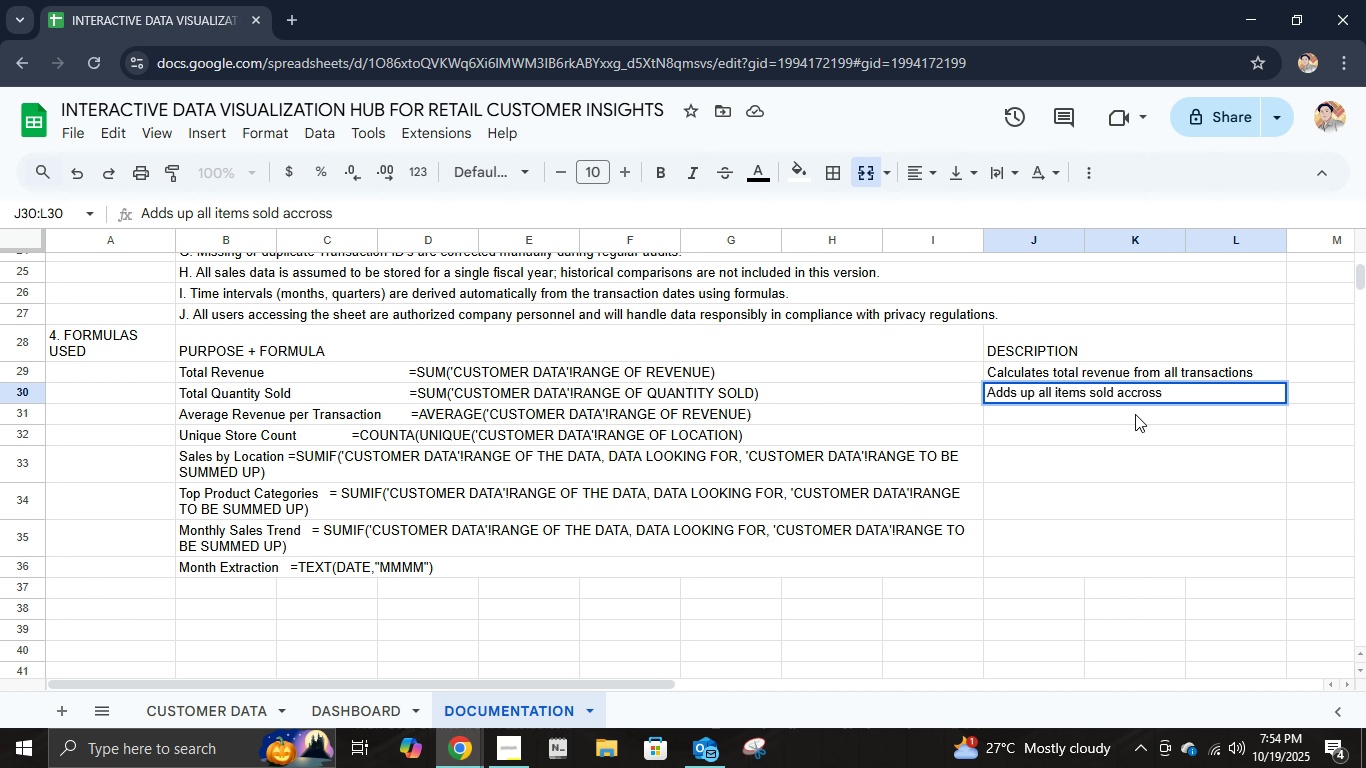 
key(Backspace)
key(Backspace)
key(Backspace)
key(Backspace)
key(Backspace)
type(rosss)
key(Backspace)
type( all categories.)
 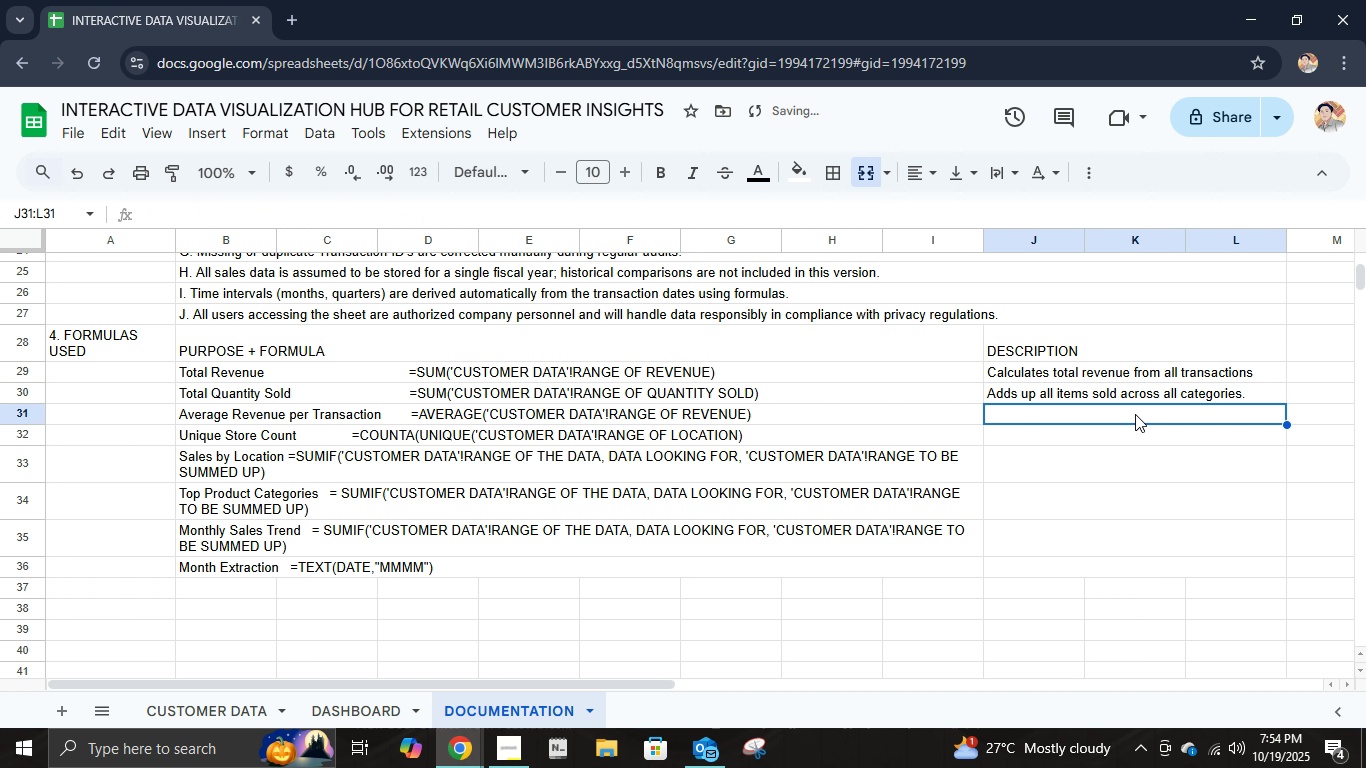 
key(Enter)
 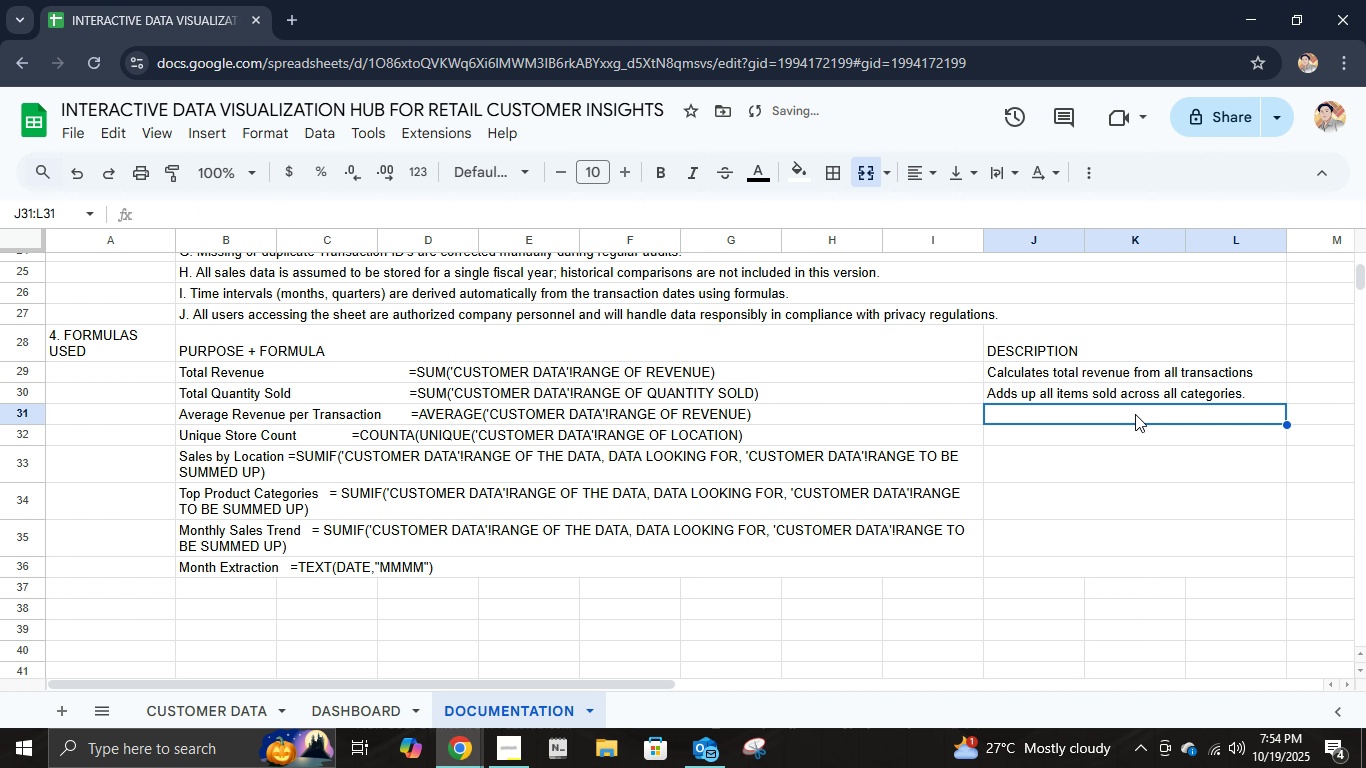 
type(Measures average sales revenue per tre)
key(Backspace)
type(ansaction.)
 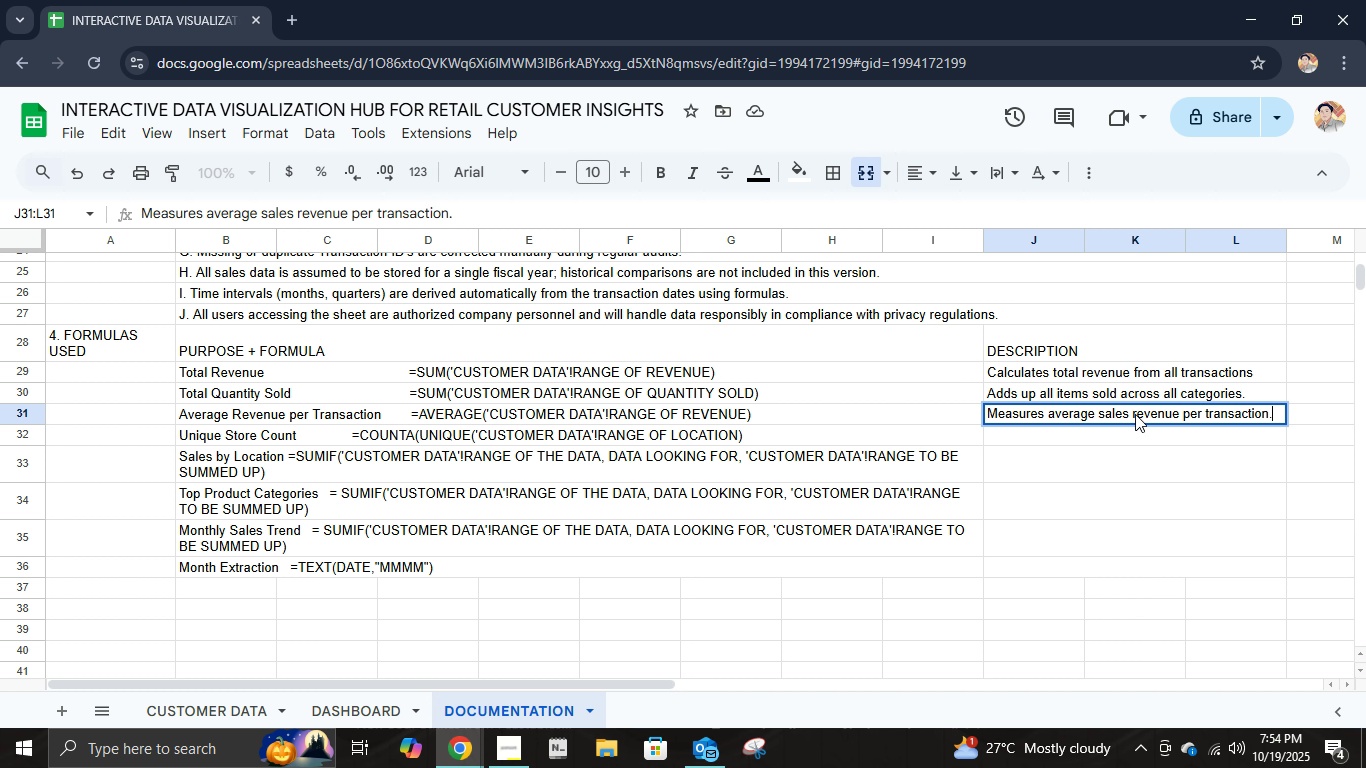 
key(Enter)
 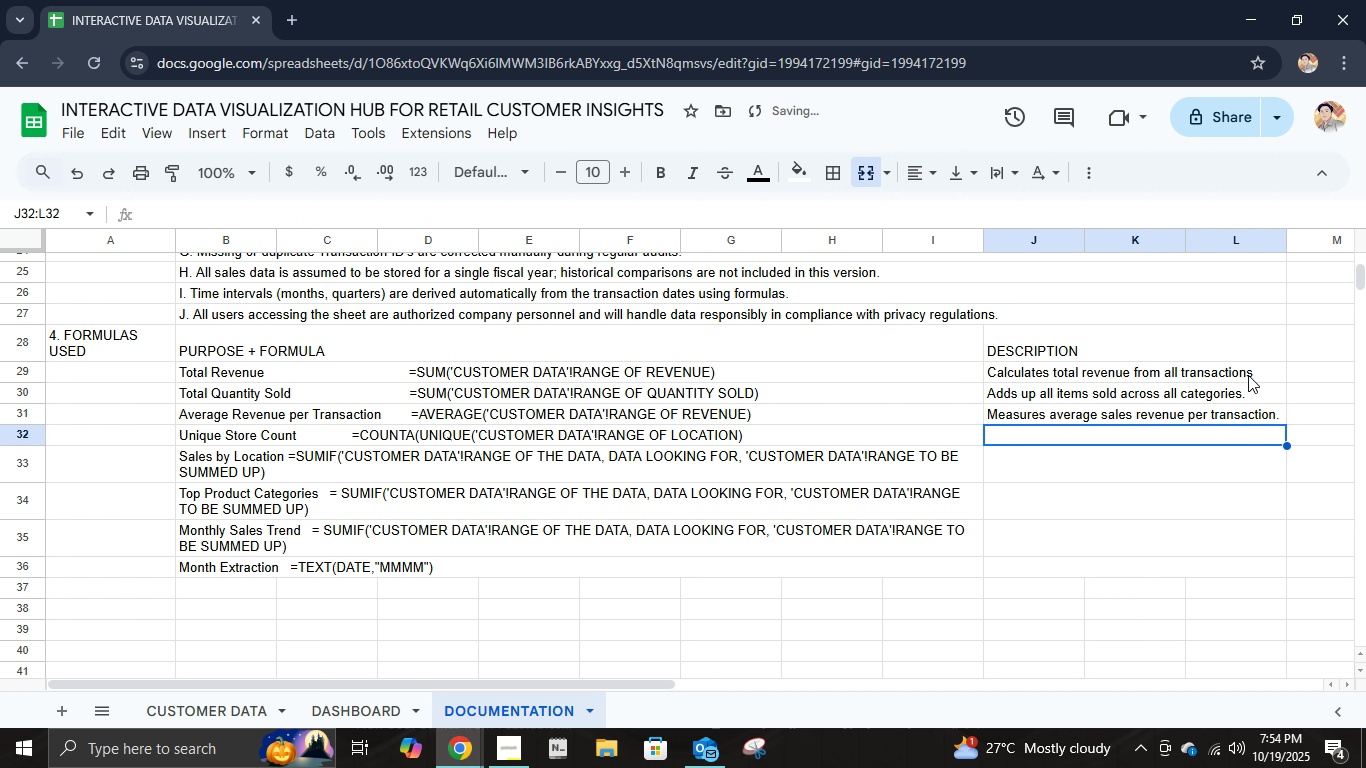 
double_click([1259, 368])
 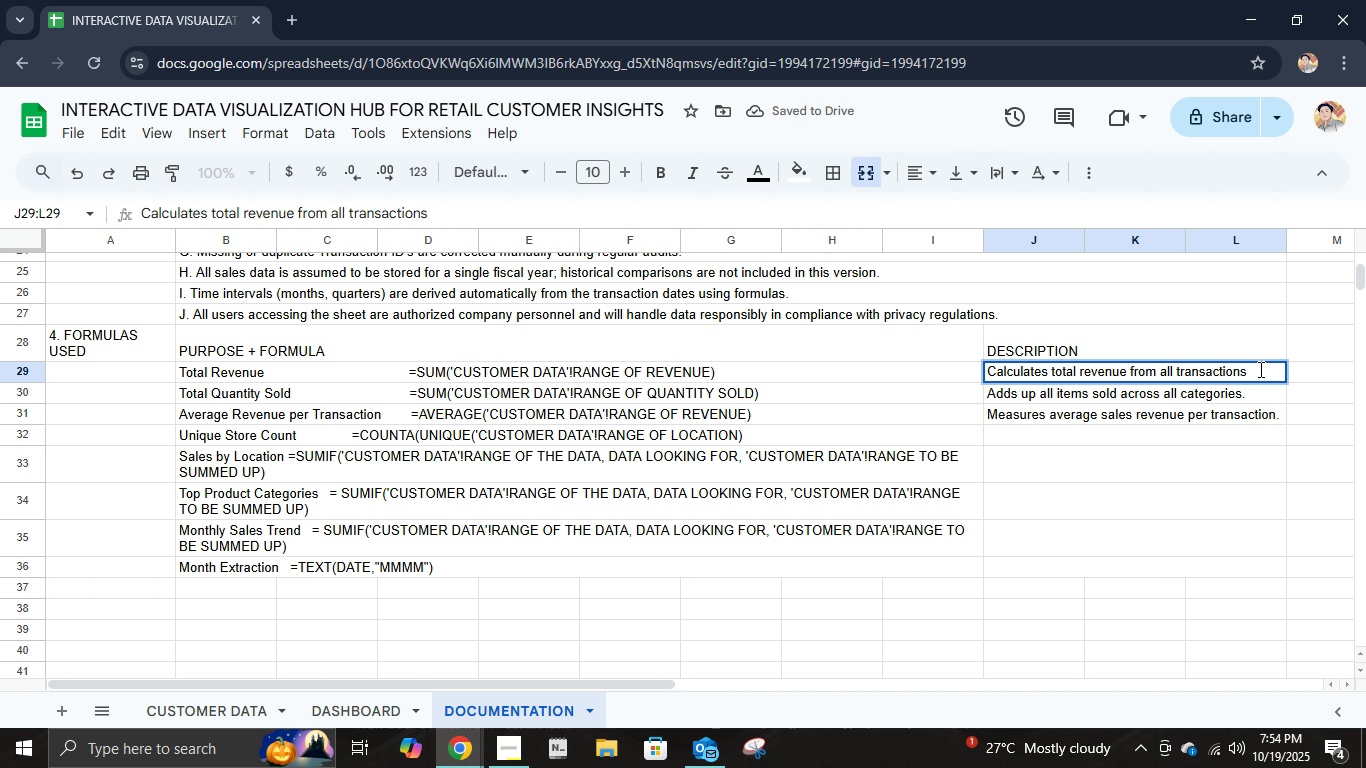 
key(Period)
 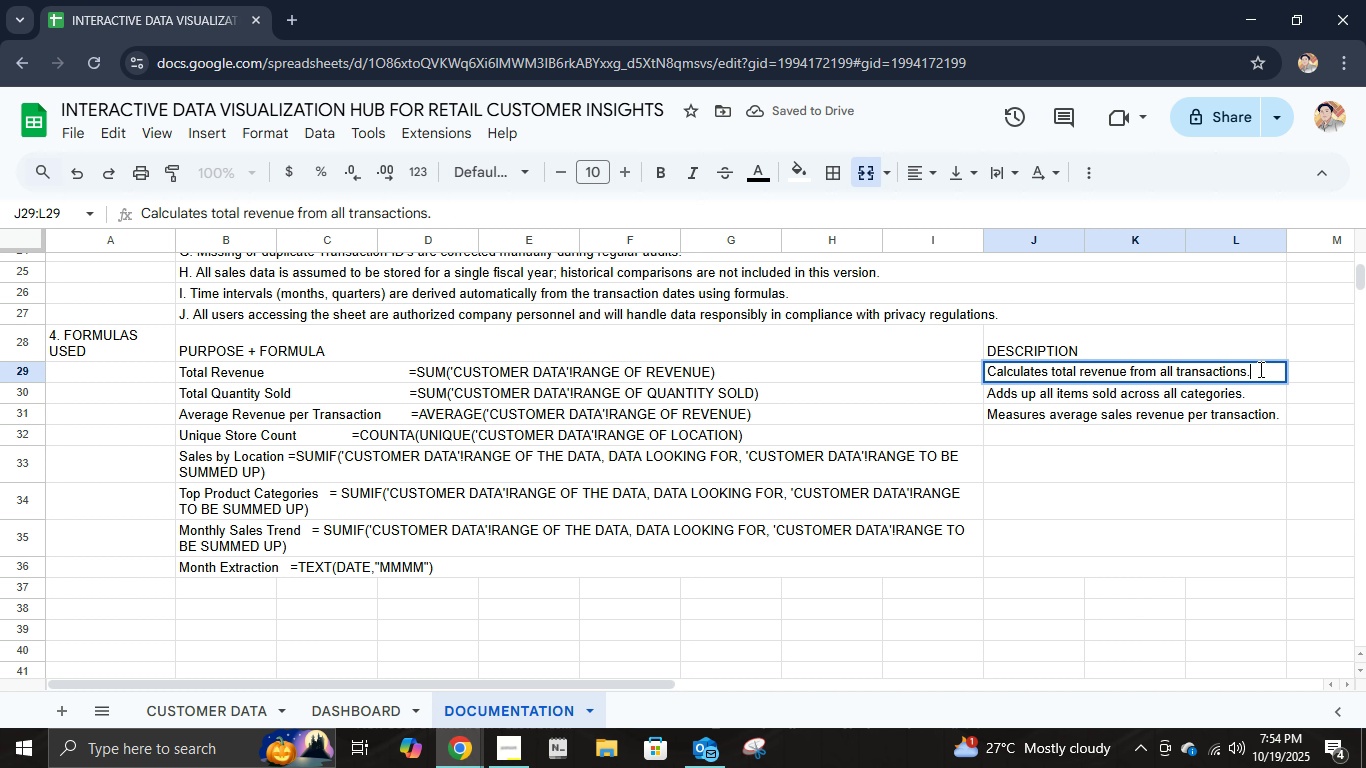 
key(Enter)
 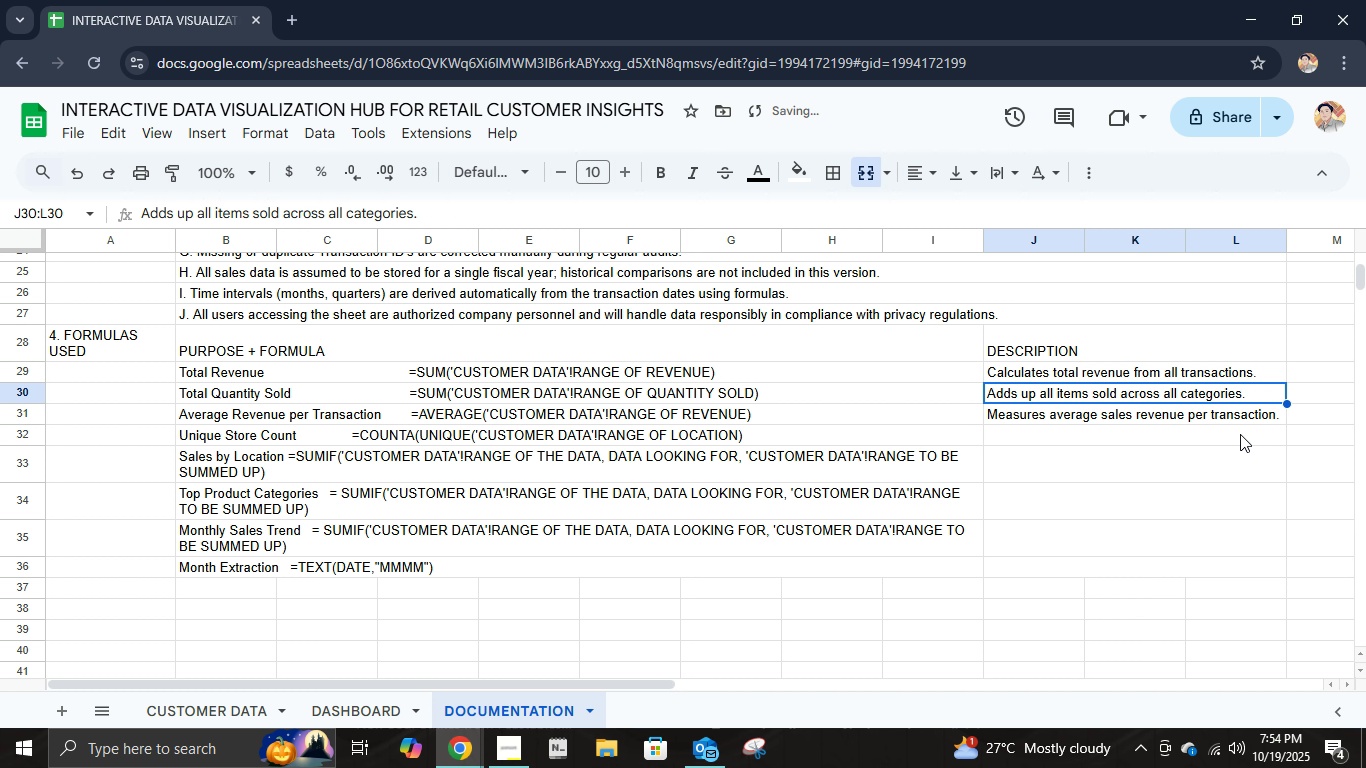 
left_click([1241, 432])
 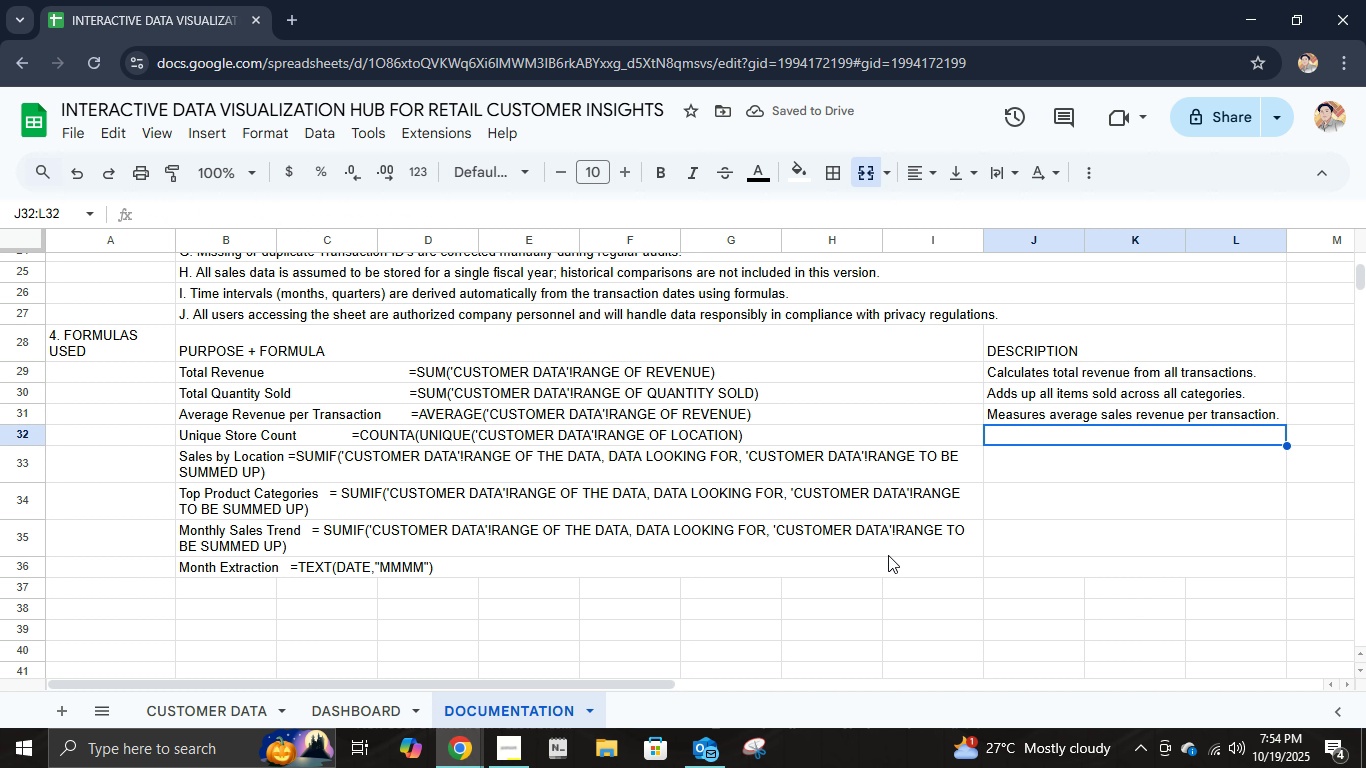 
left_click([477, 767])
 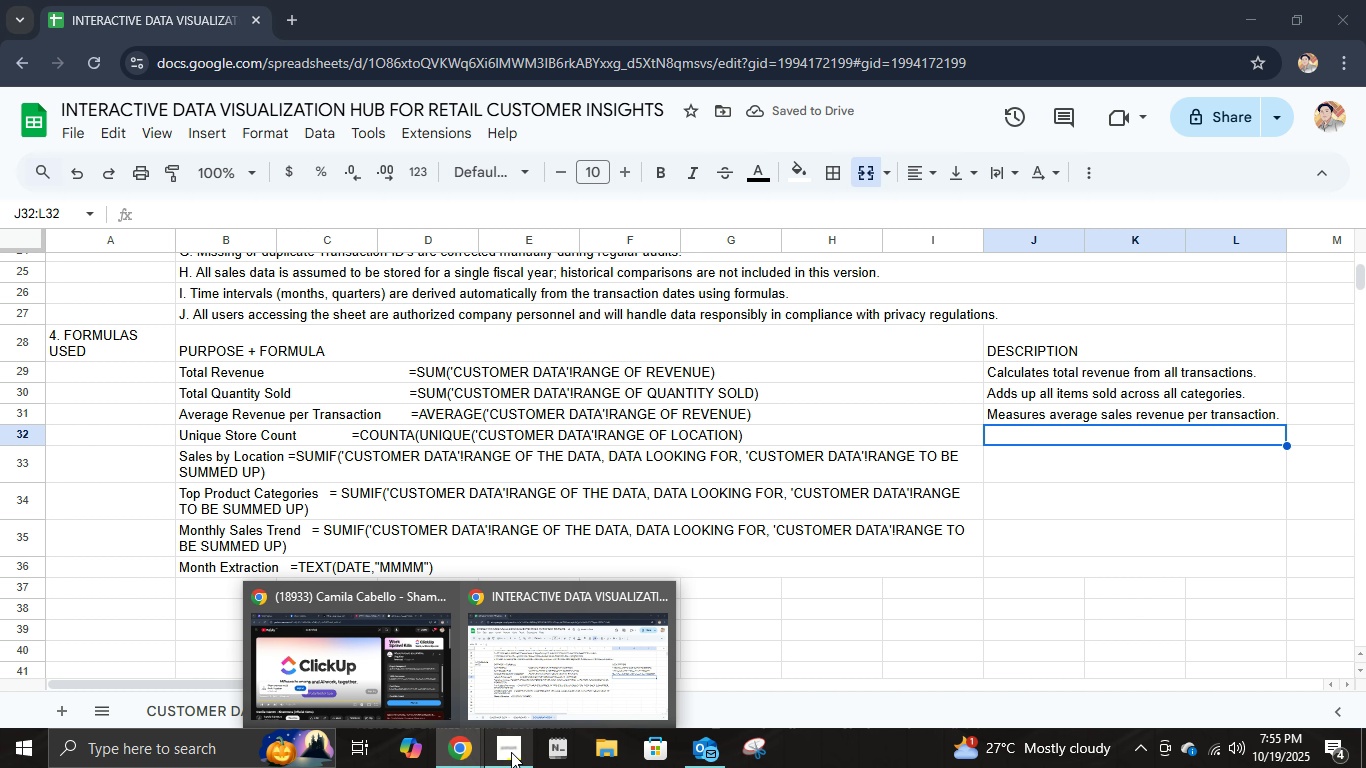 
left_click([511, 752])